 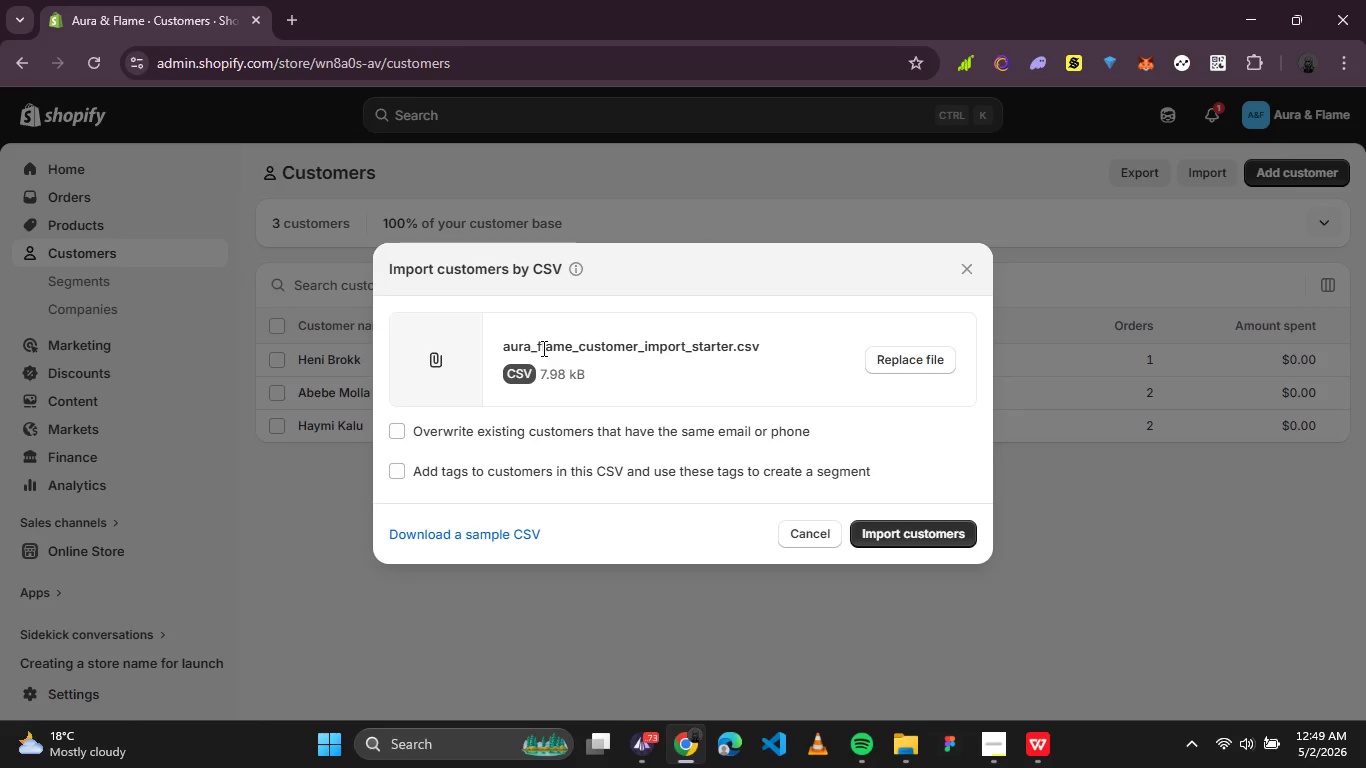 
left_click([799, 532])
 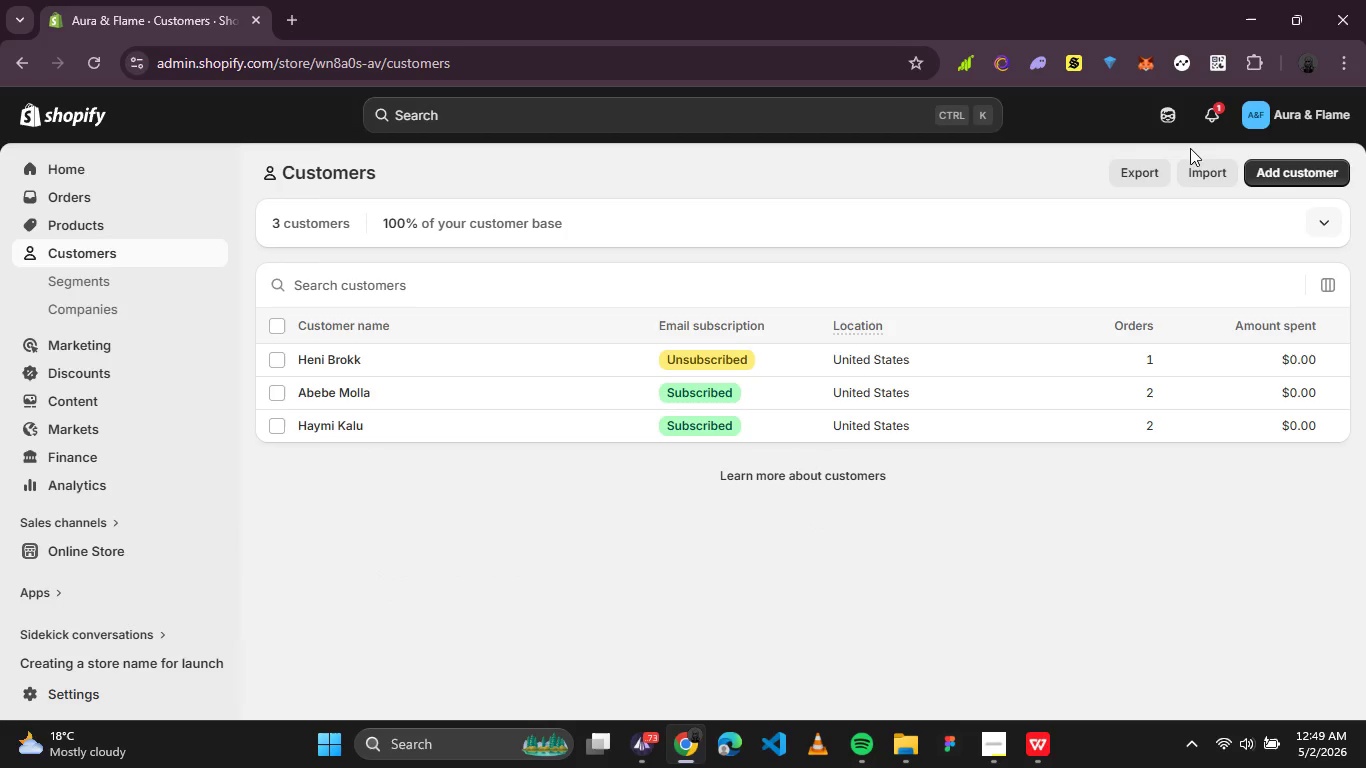 
left_click([1191, 174])
 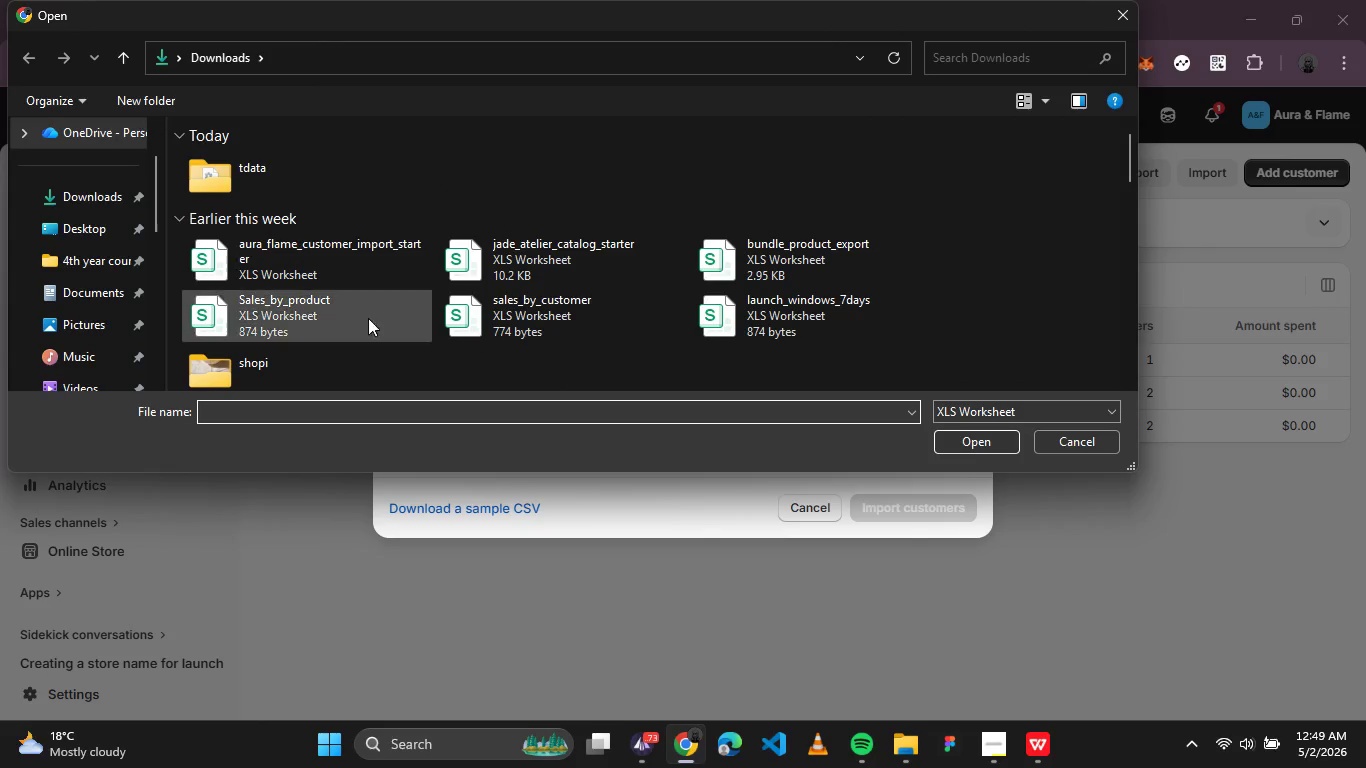 
double_click([289, 270])
 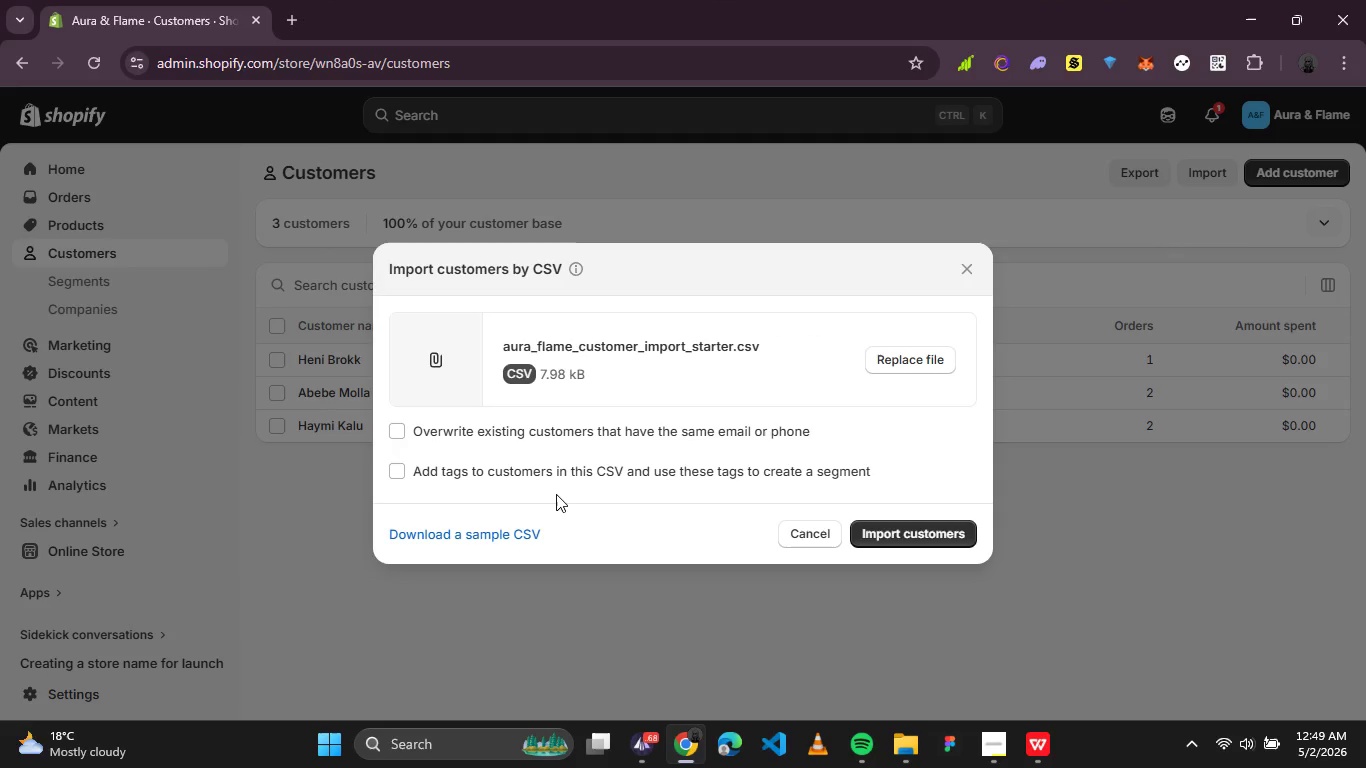 
wait(10.48)
 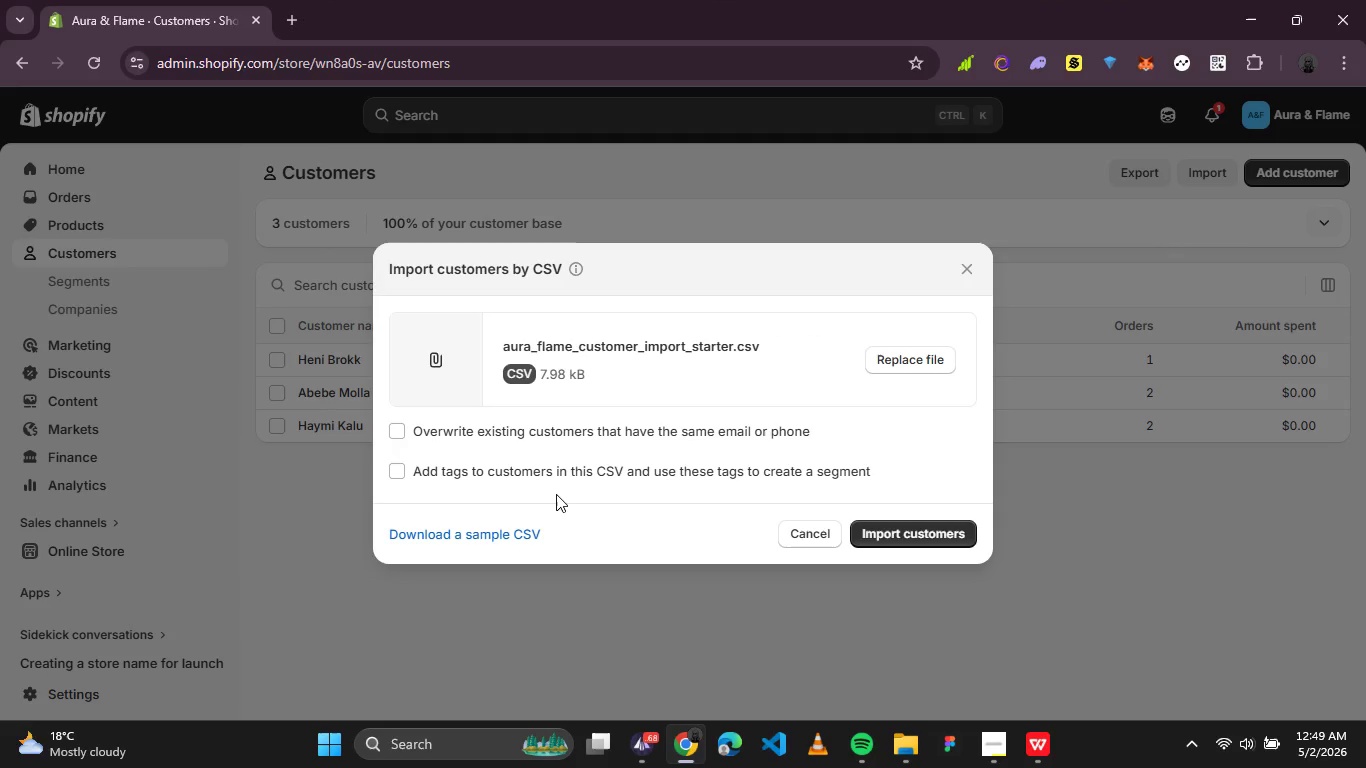 
left_click([569, 423])
 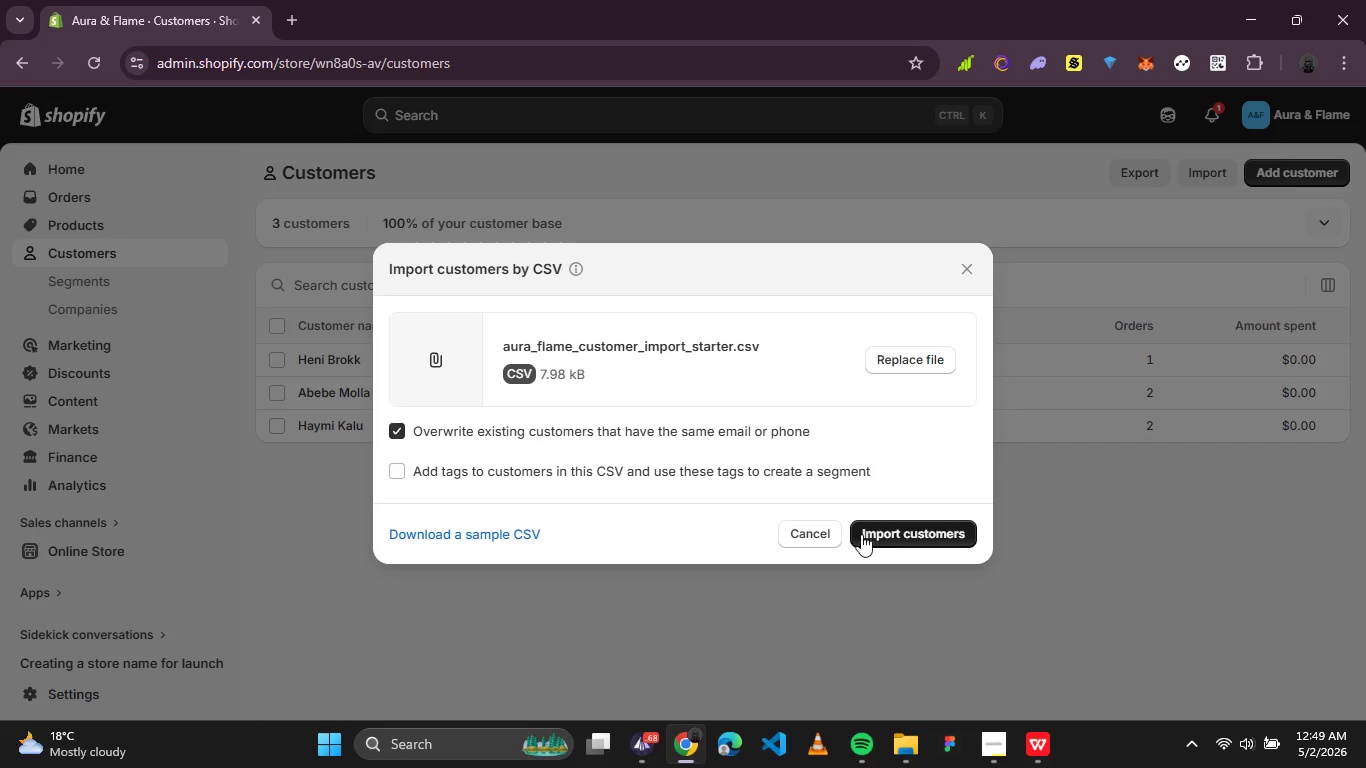 
wait(16.59)
 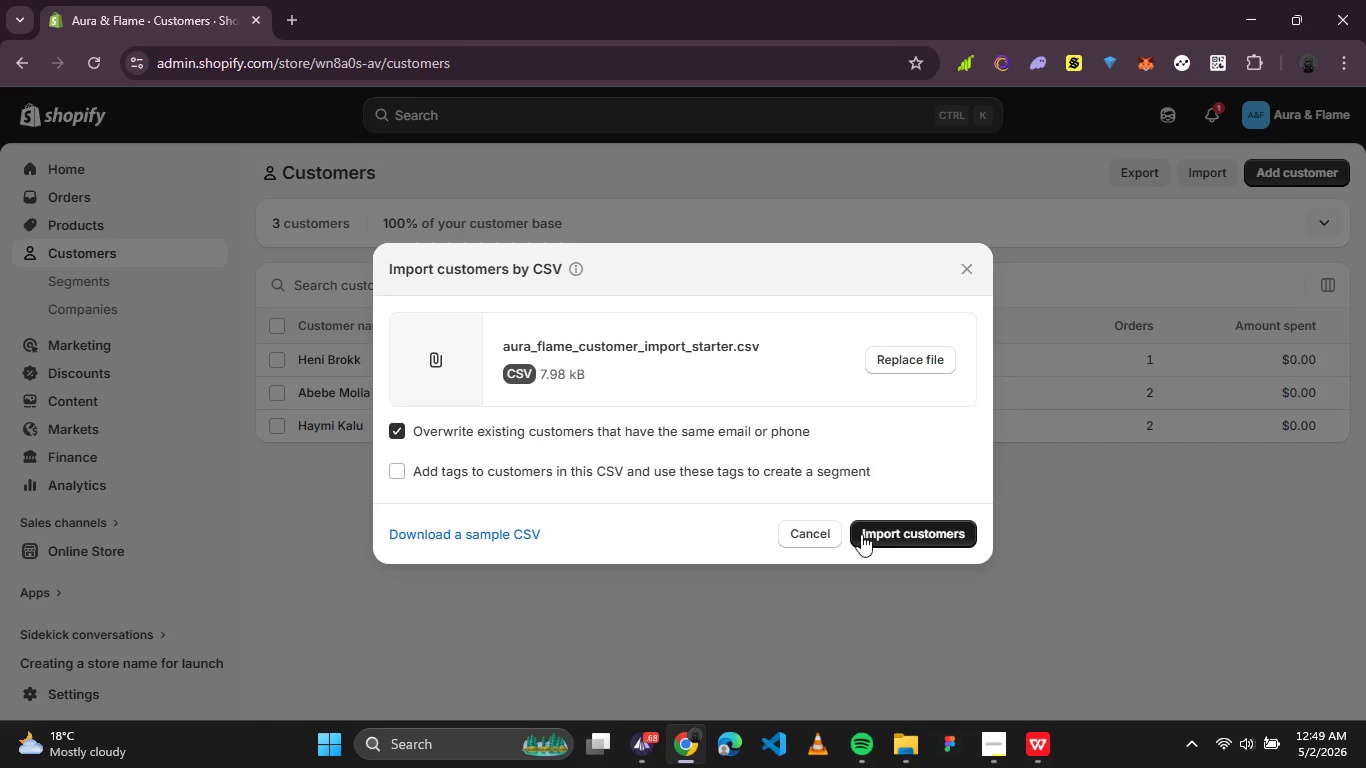 
left_click([884, 524])
 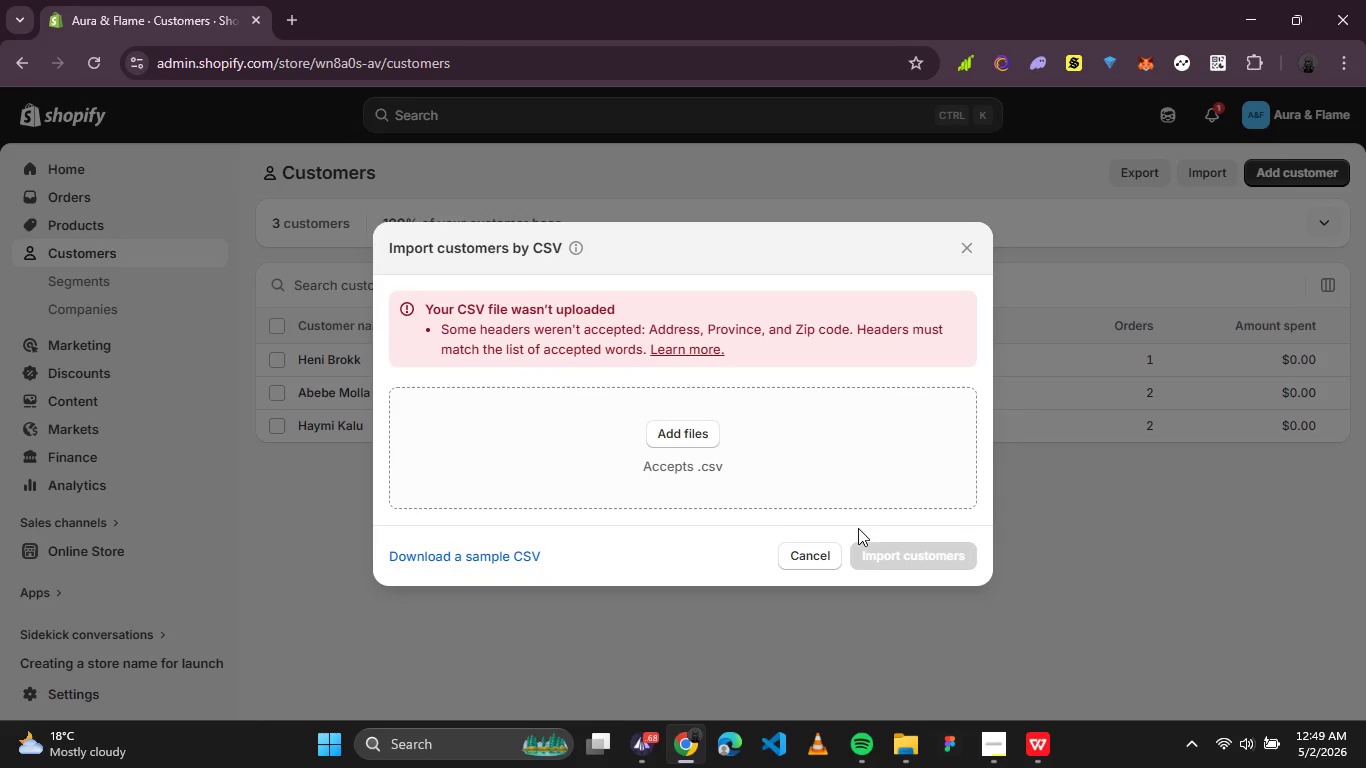 
wait(8.31)
 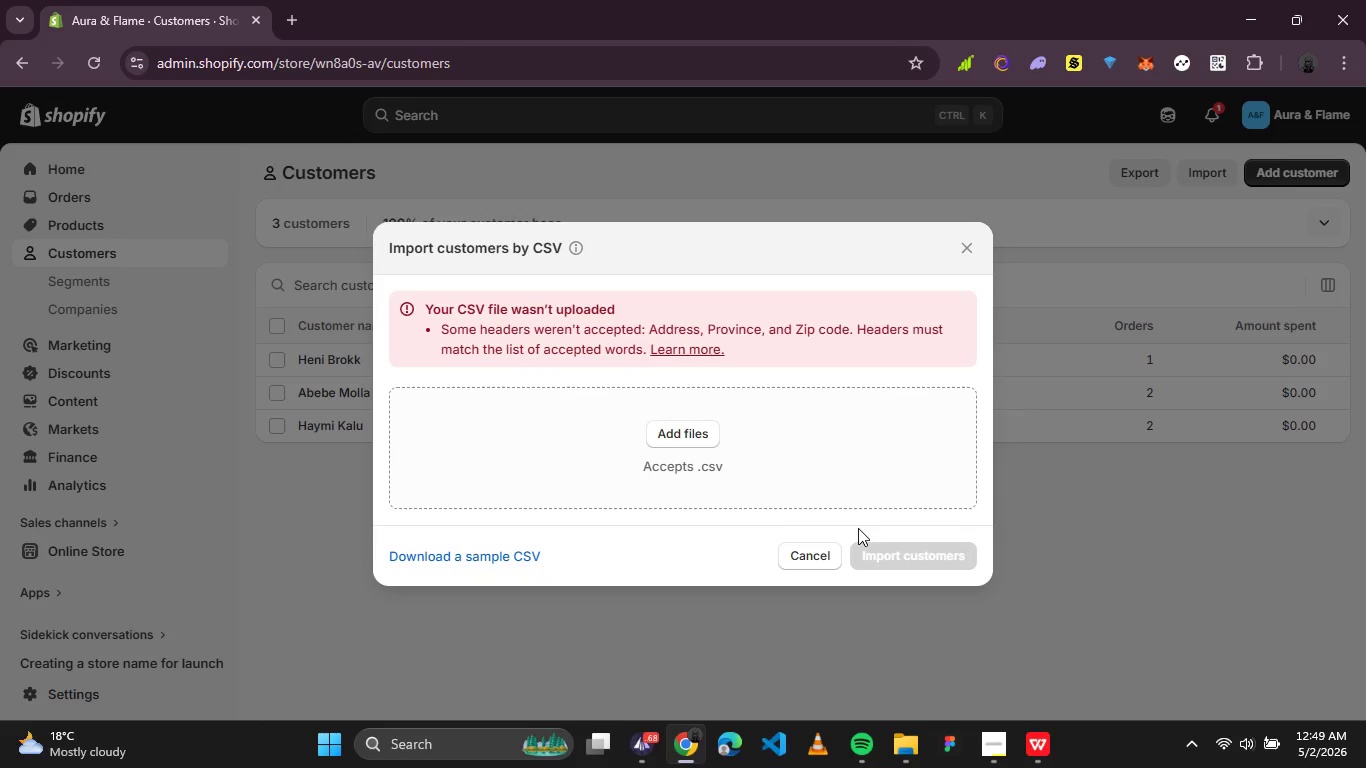 
left_click([718, 352])
 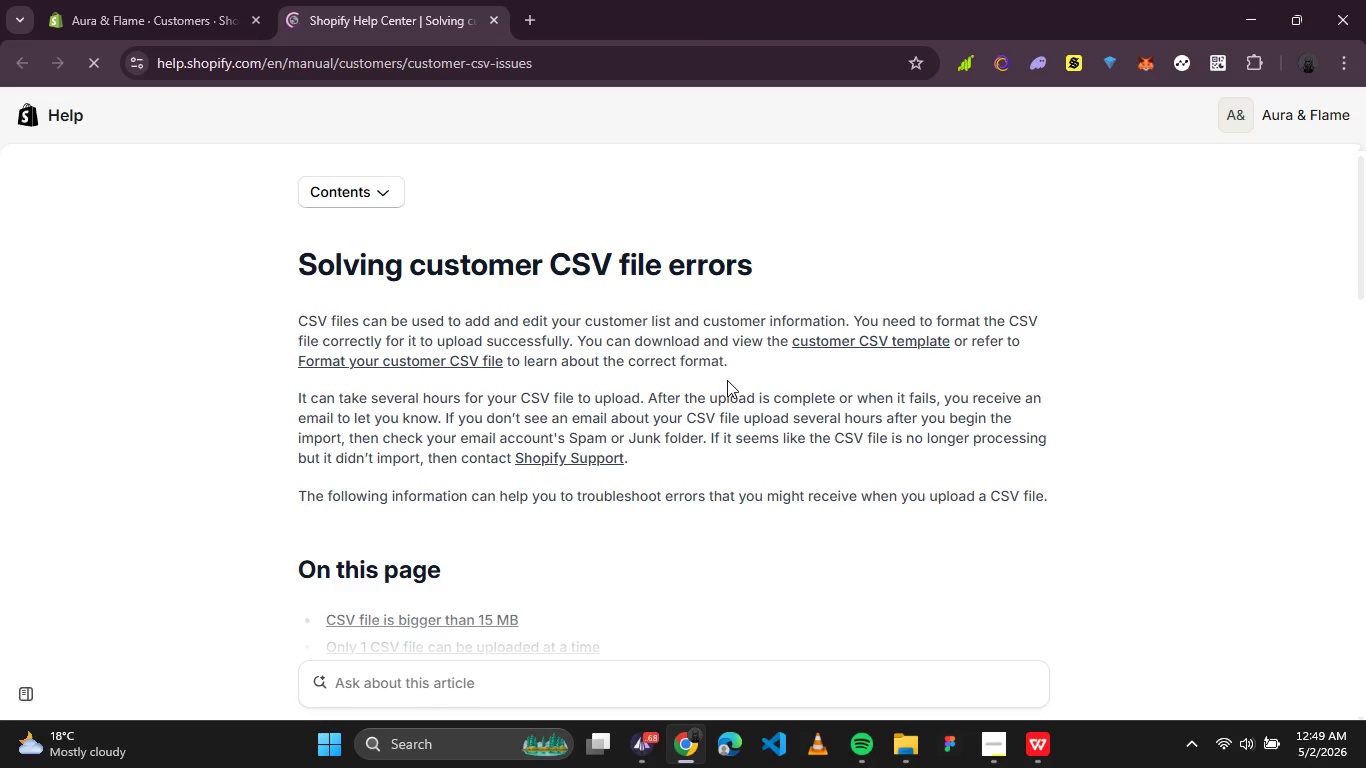 
wait(6.92)
 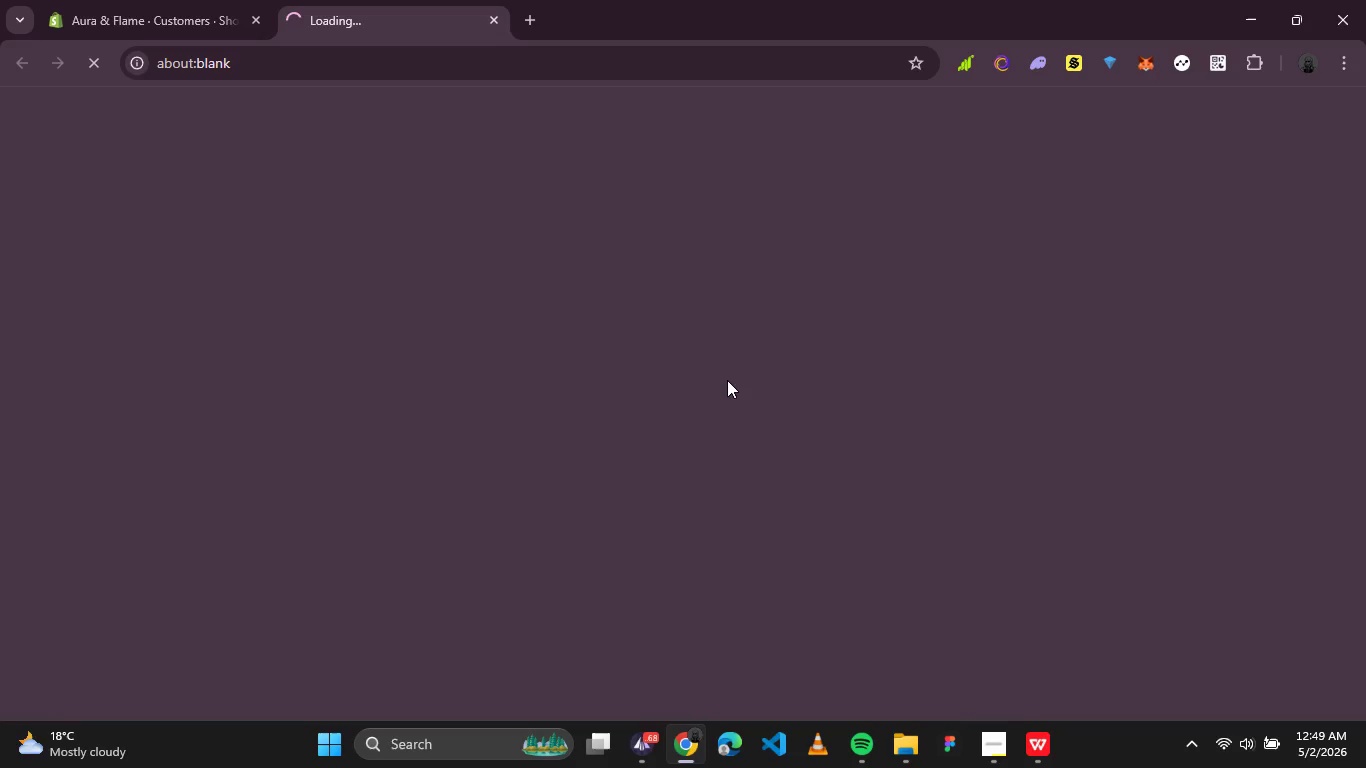 
scroll: coordinate [519, 284], scroll_direction: down, amount: 1.0
 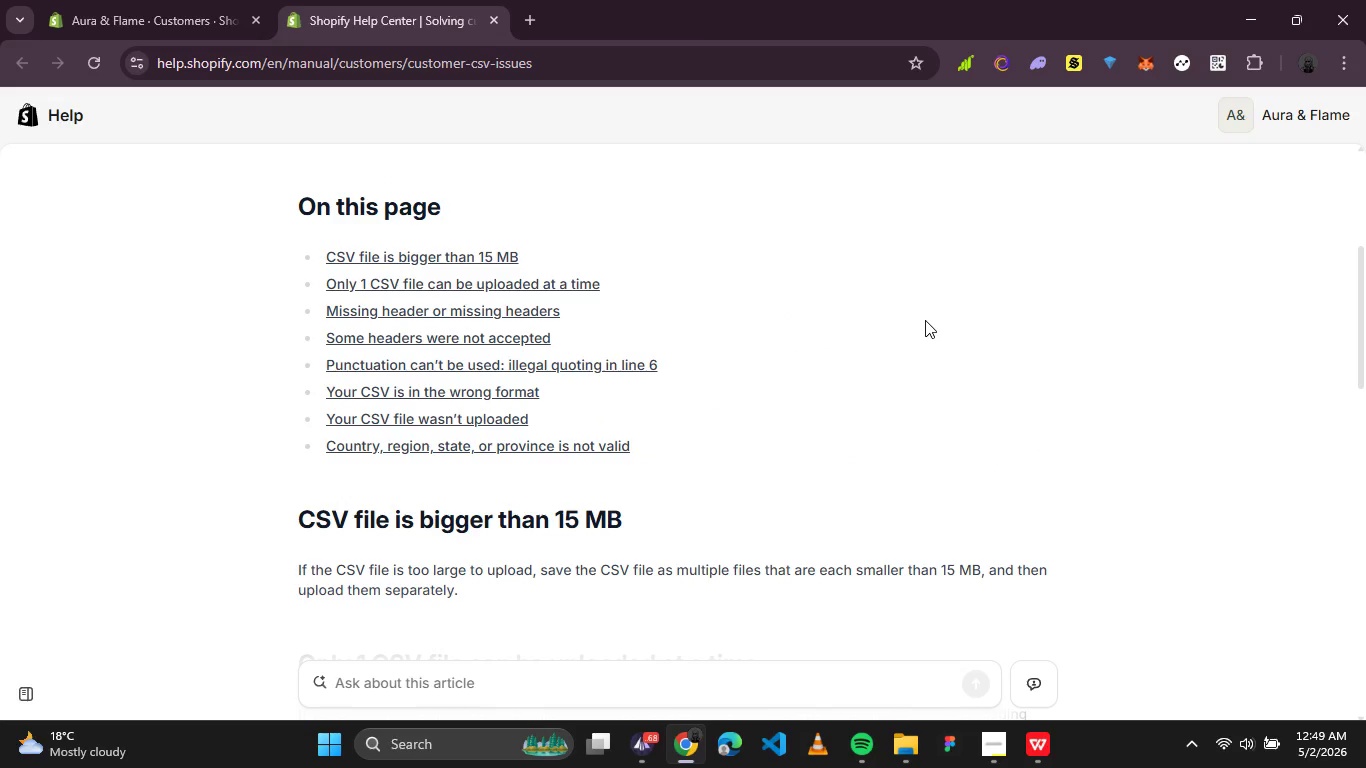 
wait(7.84)
 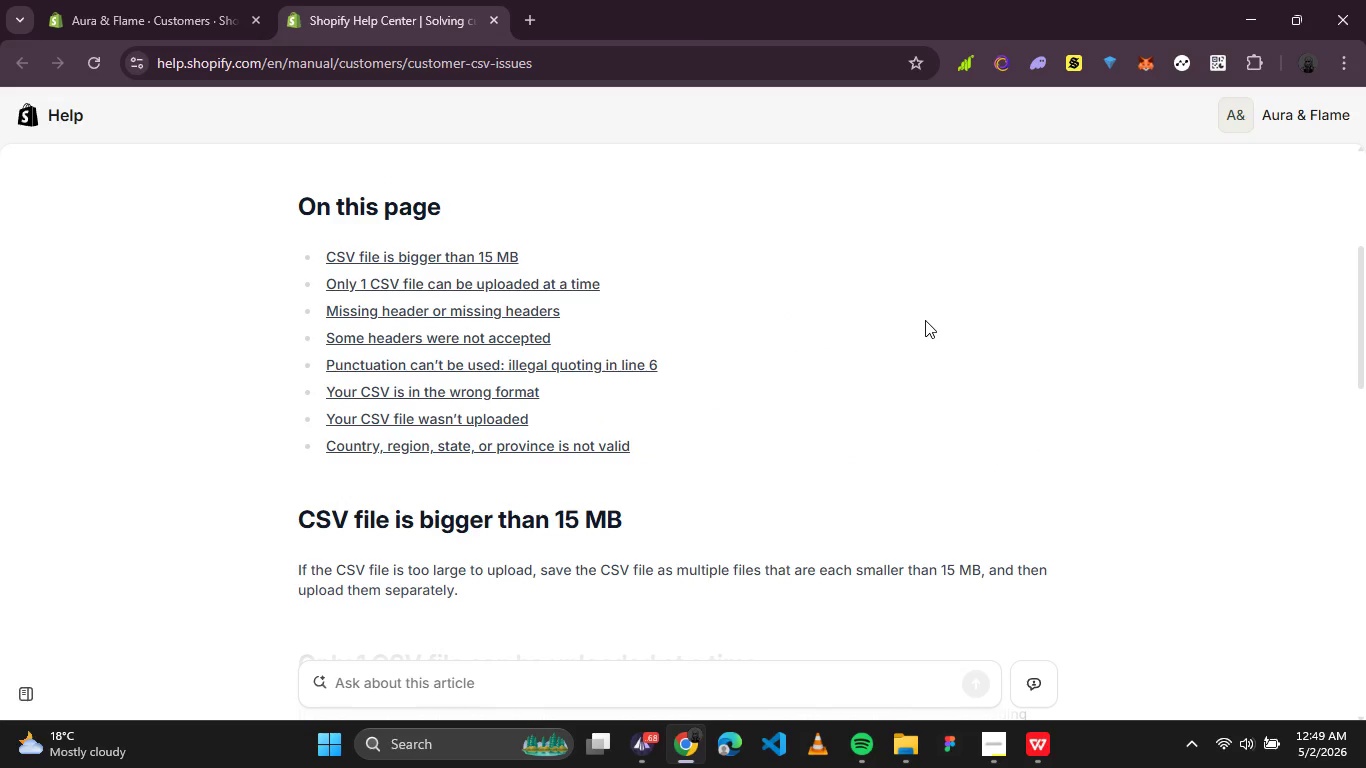 
left_click([502, 339])
 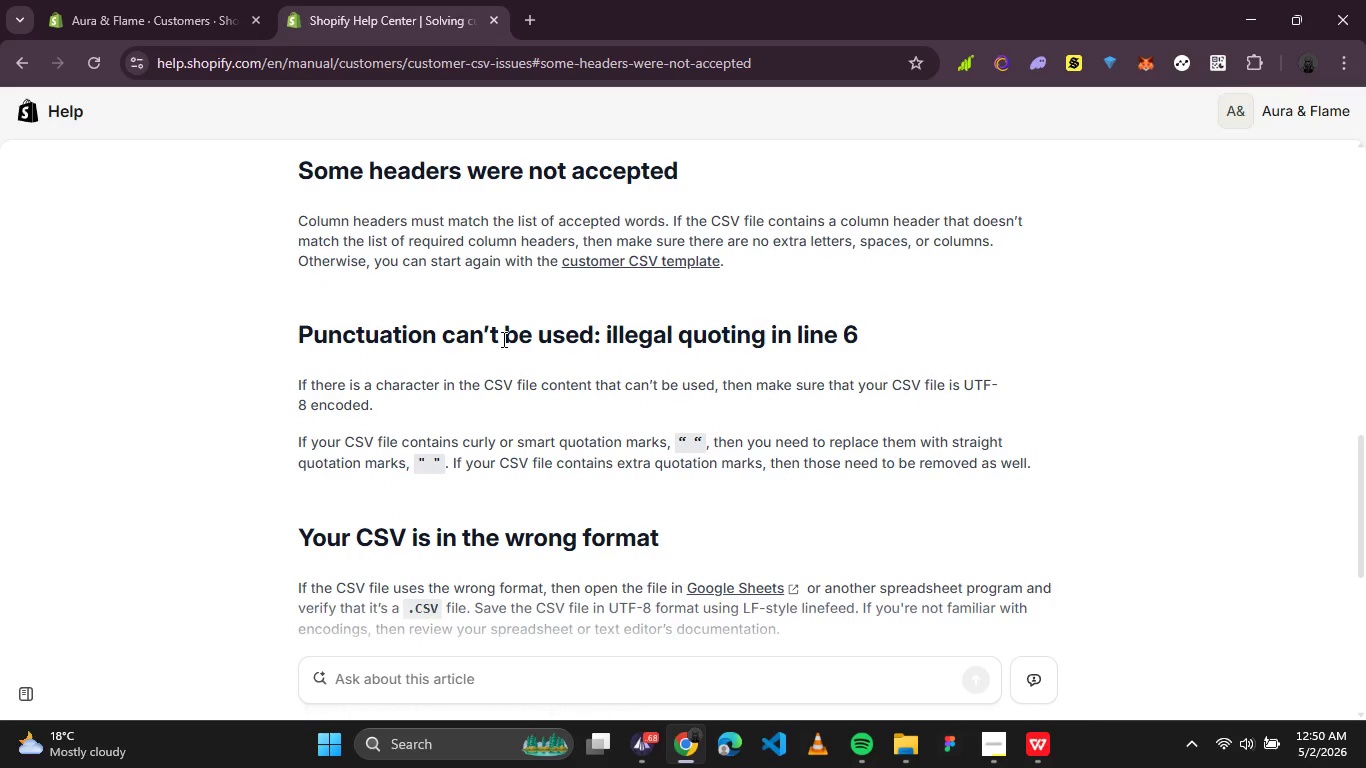 
wait(12.41)
 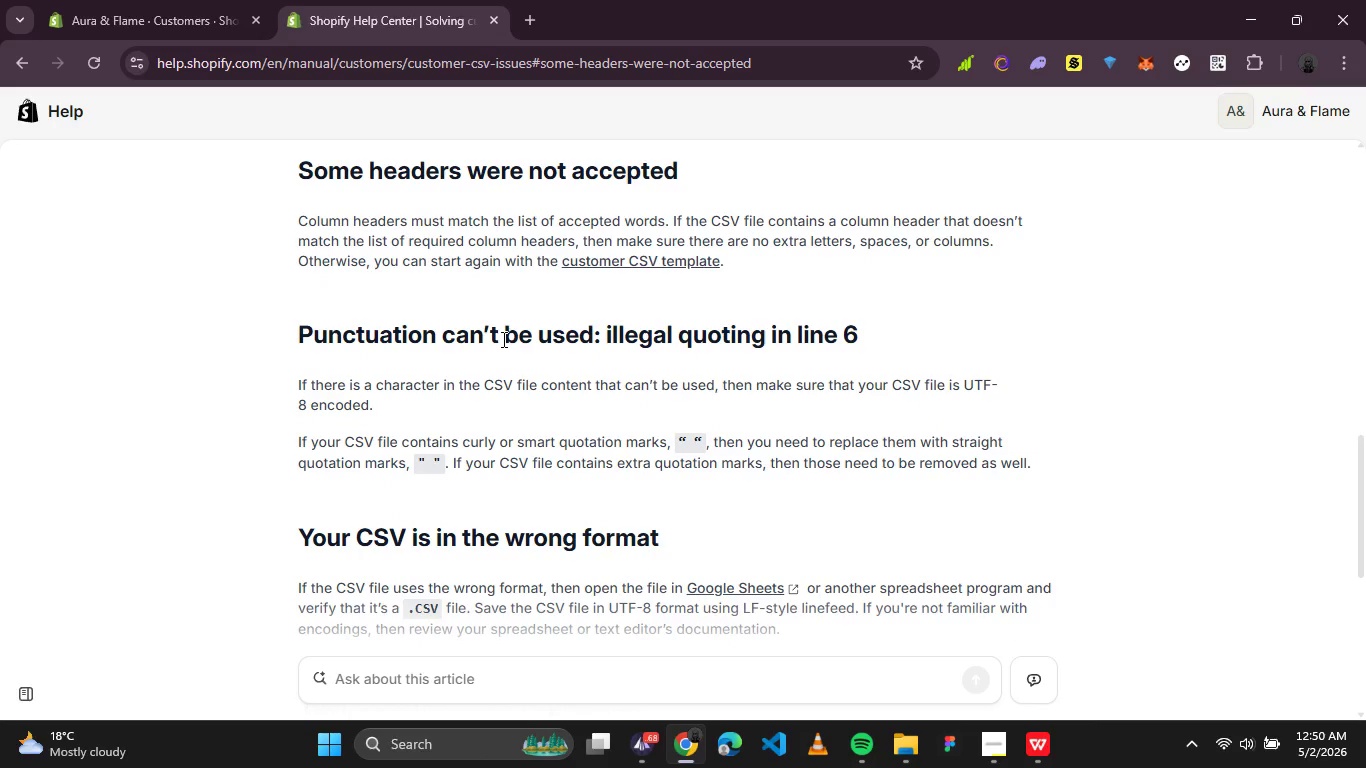 
scroll: coordinate [403, 453], scroll_direction: down, amount: 15.0